 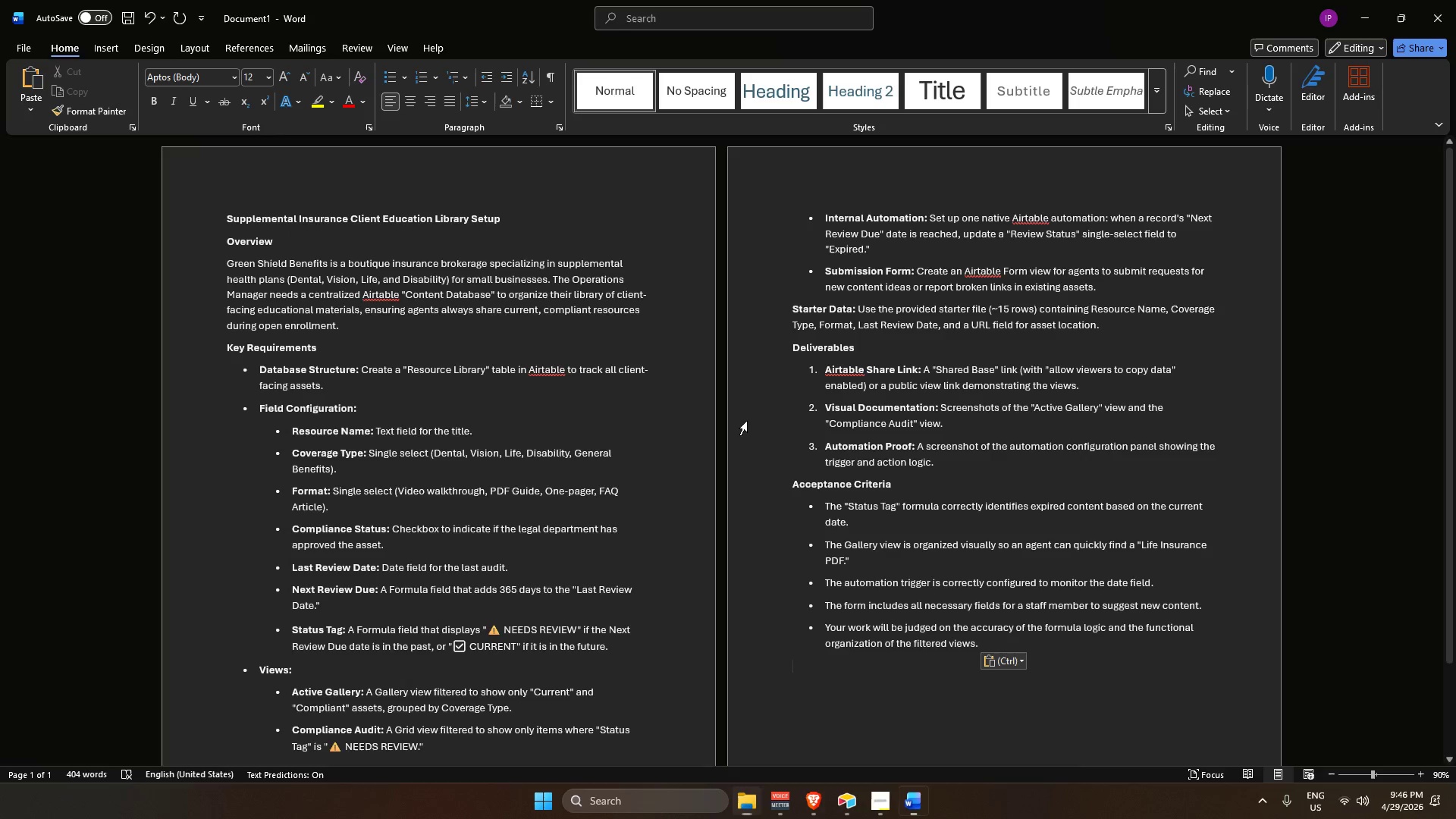 
key(Alt+Tab)
 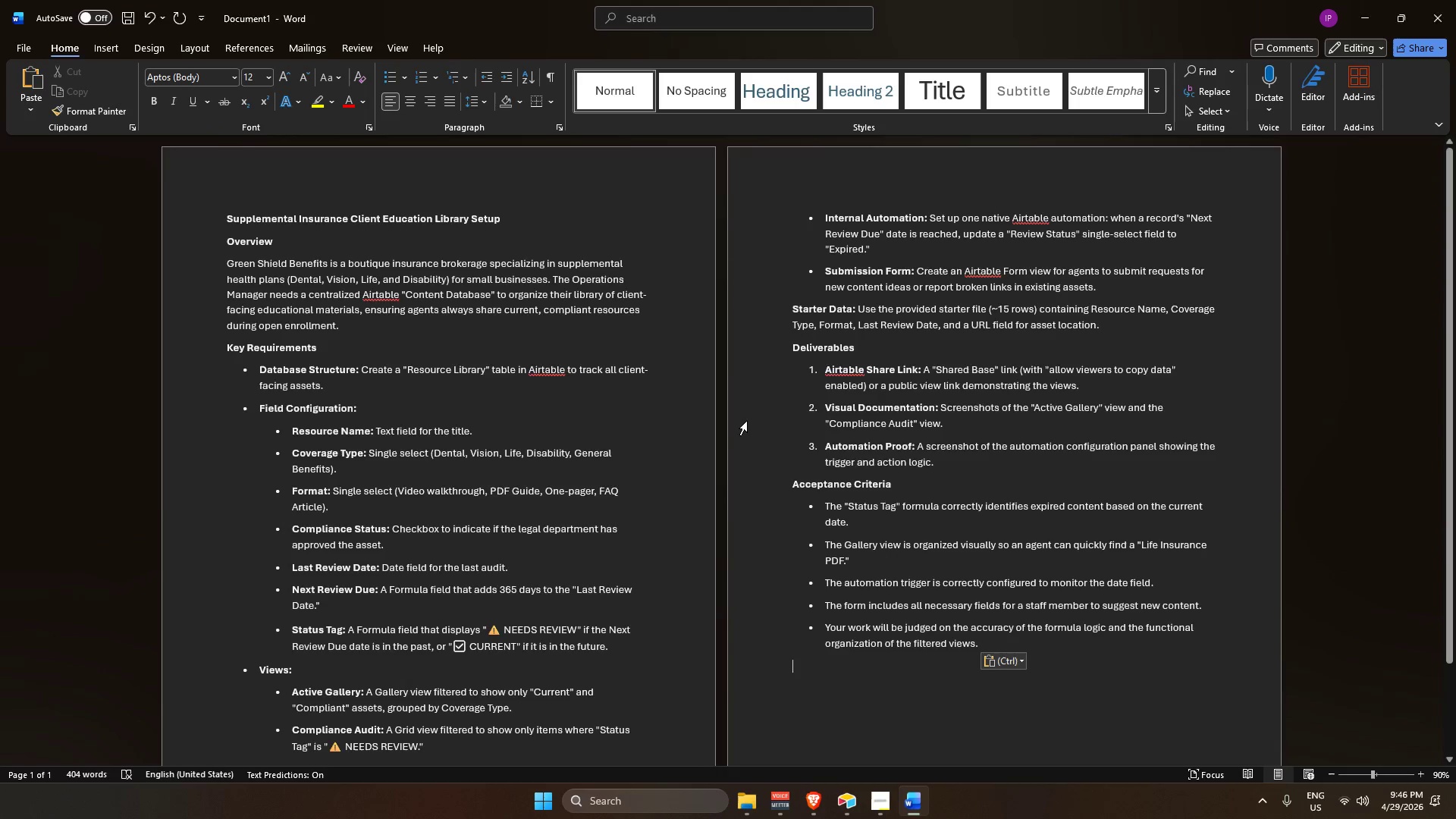 
key(Alt+Tab)
 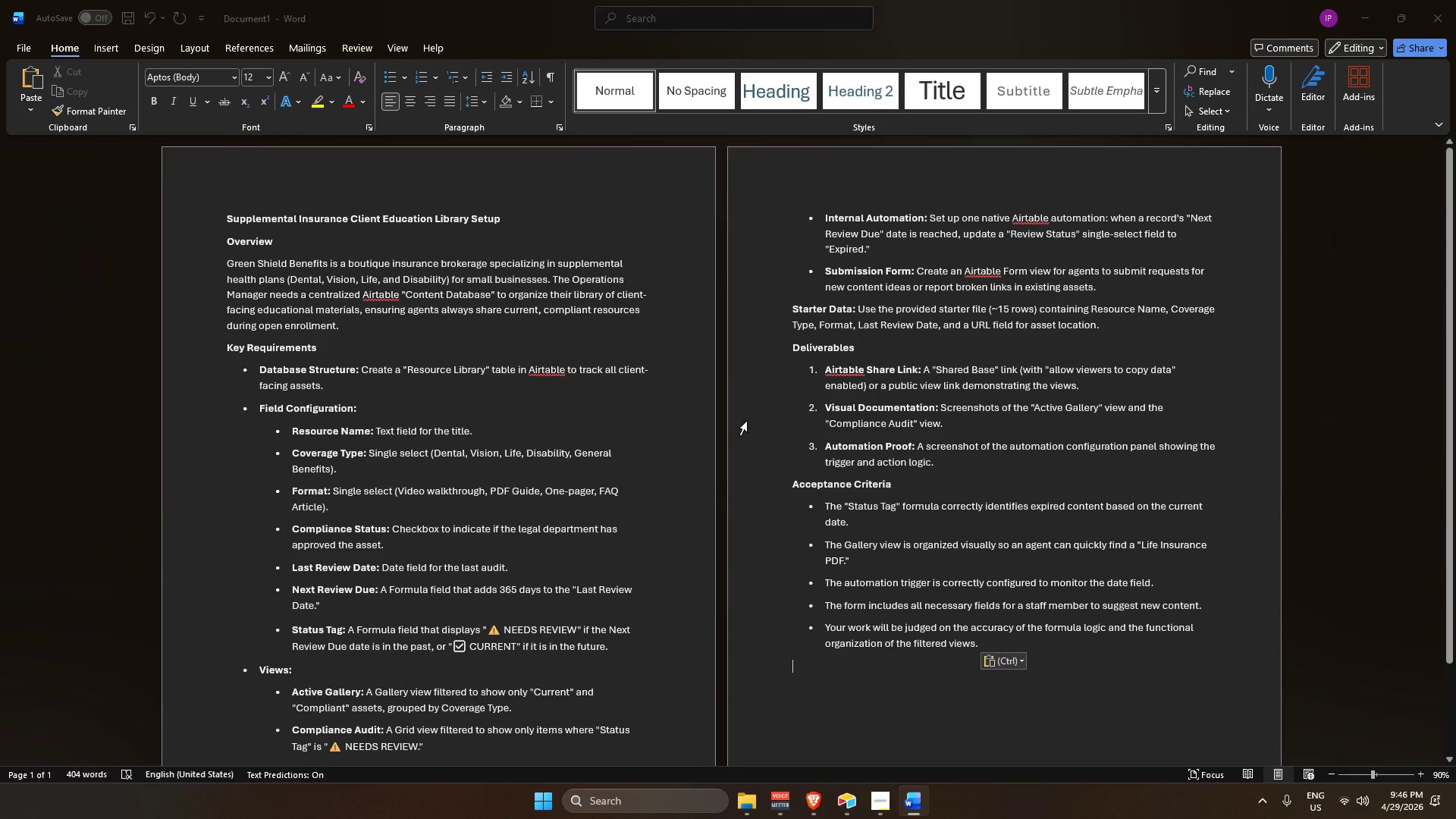 
key(Alt+Tab)
 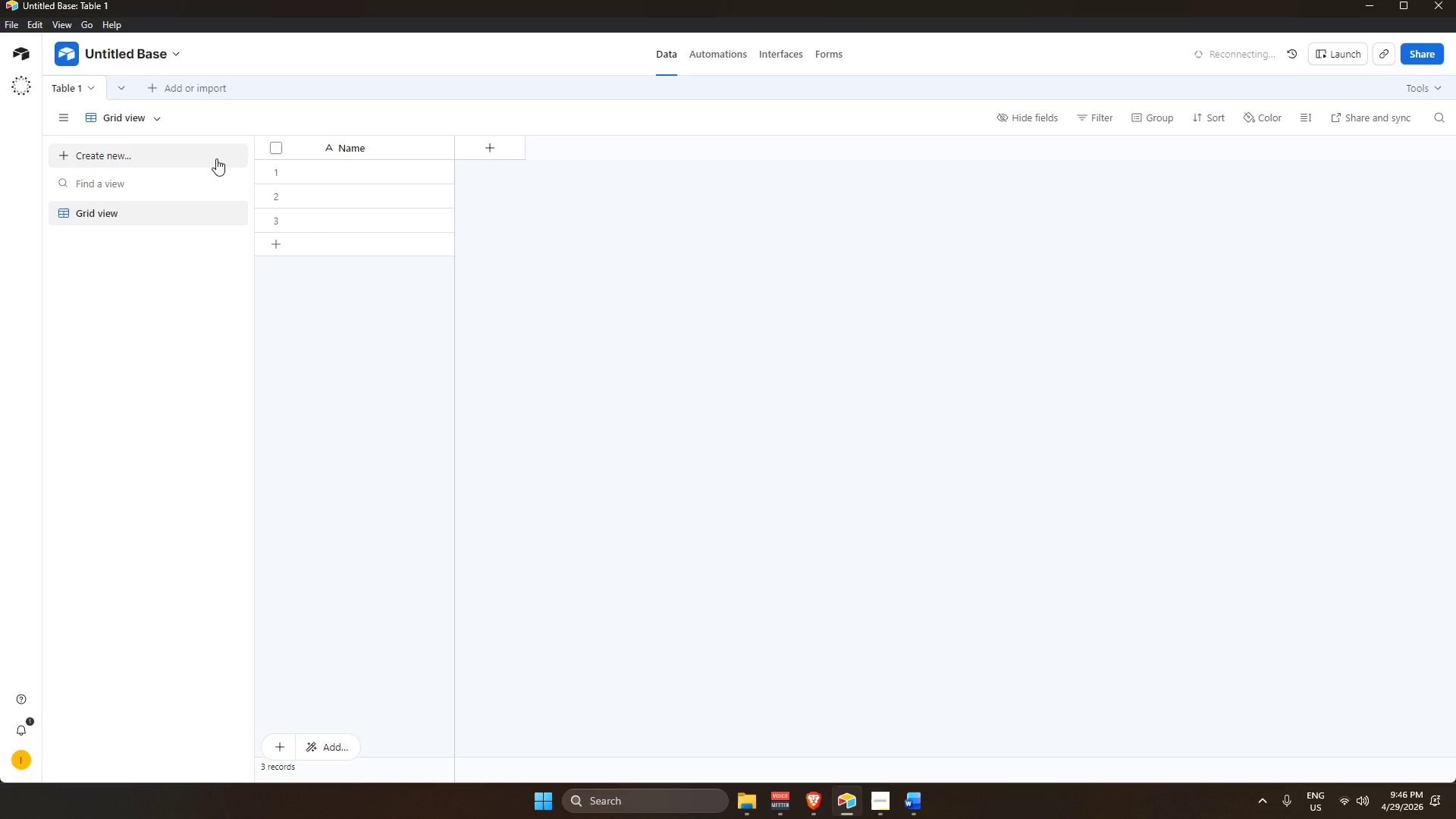 
key(Tab)
 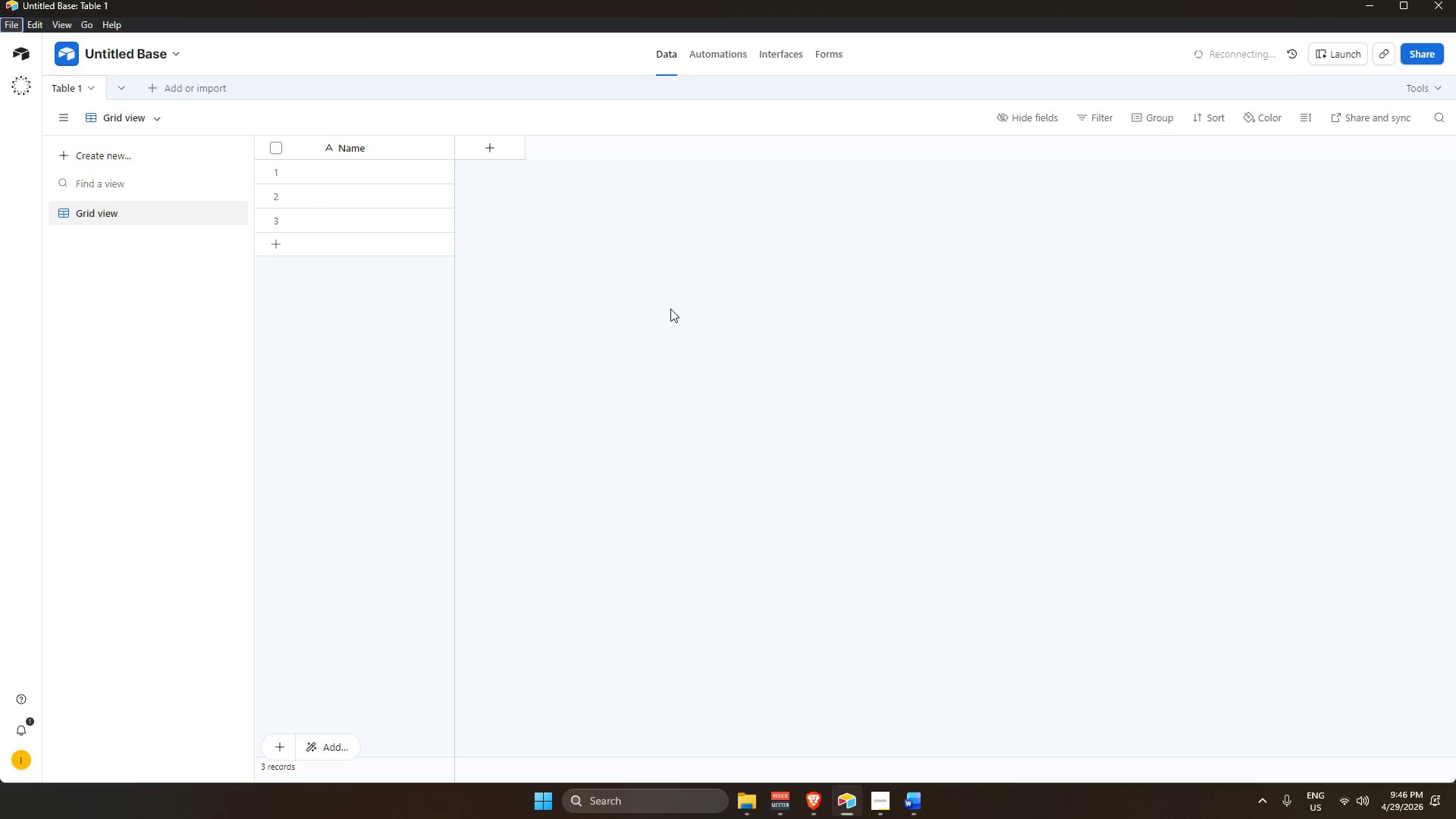 
key(Alt+AltLeft)
 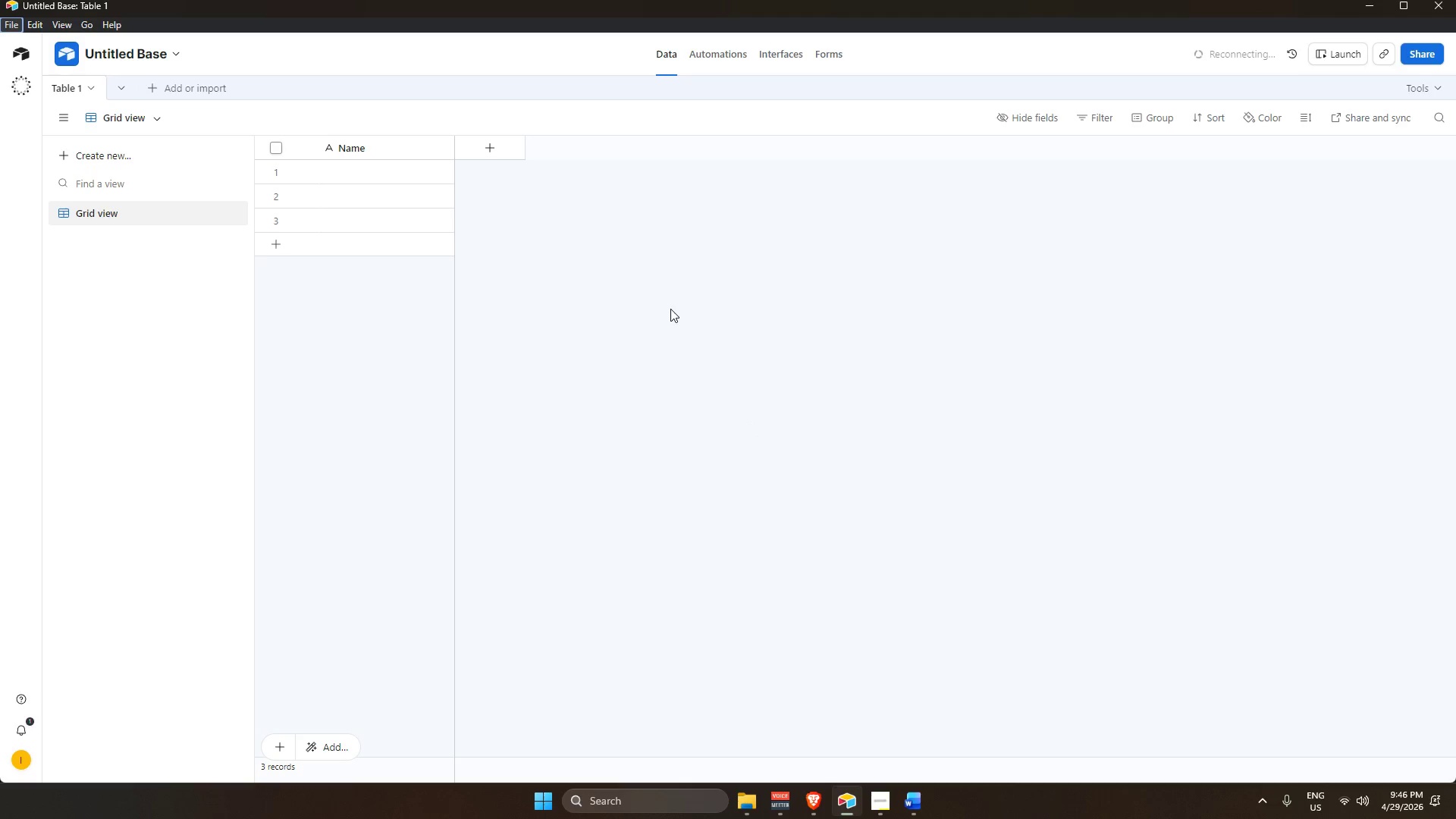 
key(Alt+AltLeft)
 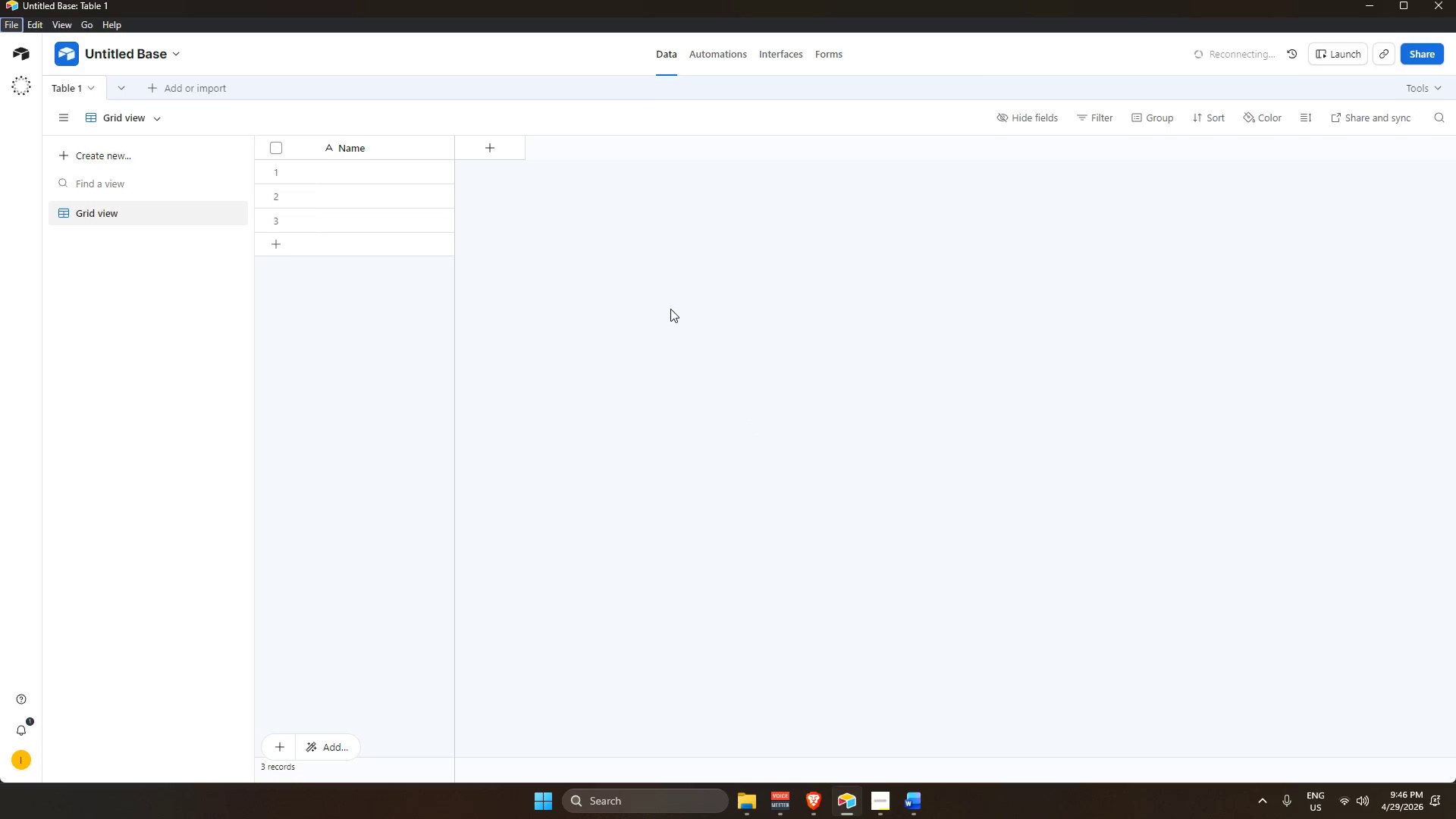 
key(Alt+Tab)
 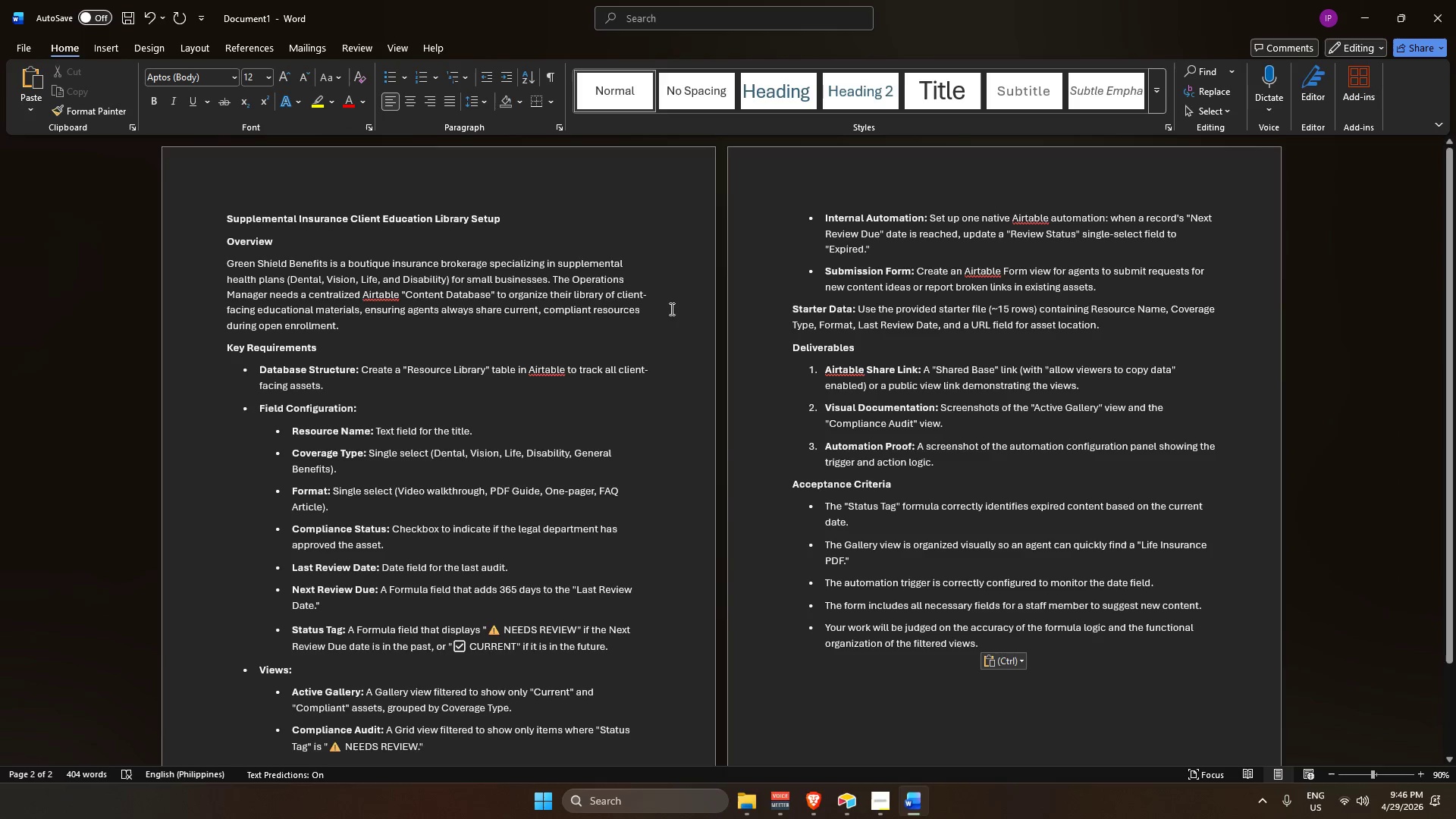 
scroll: coordinate [687, 380], scroll_direction: down, amount: 5.0
 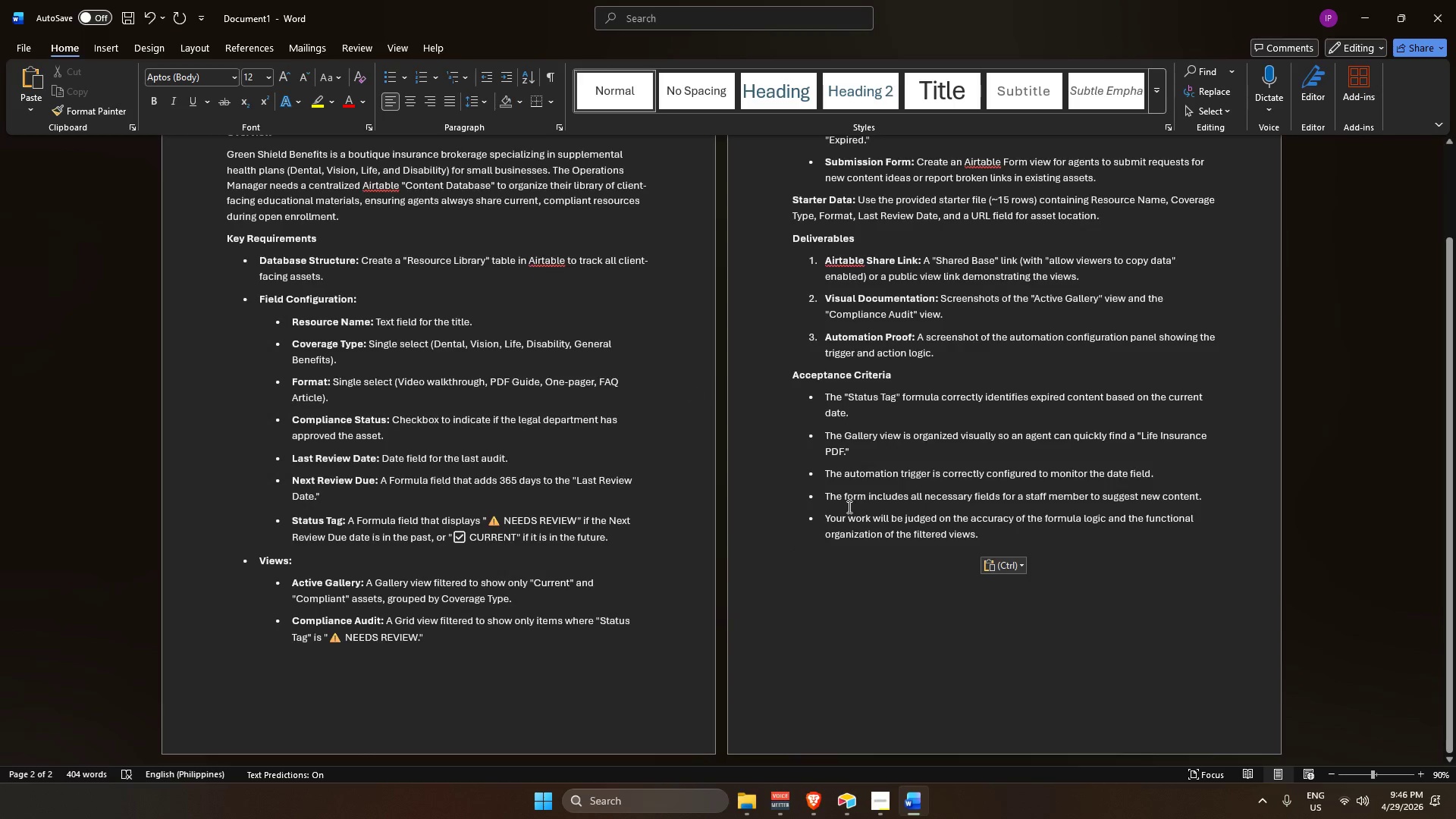 
scroll: coordinate [872, 554], scroll_direction: up, amount: 5.0
 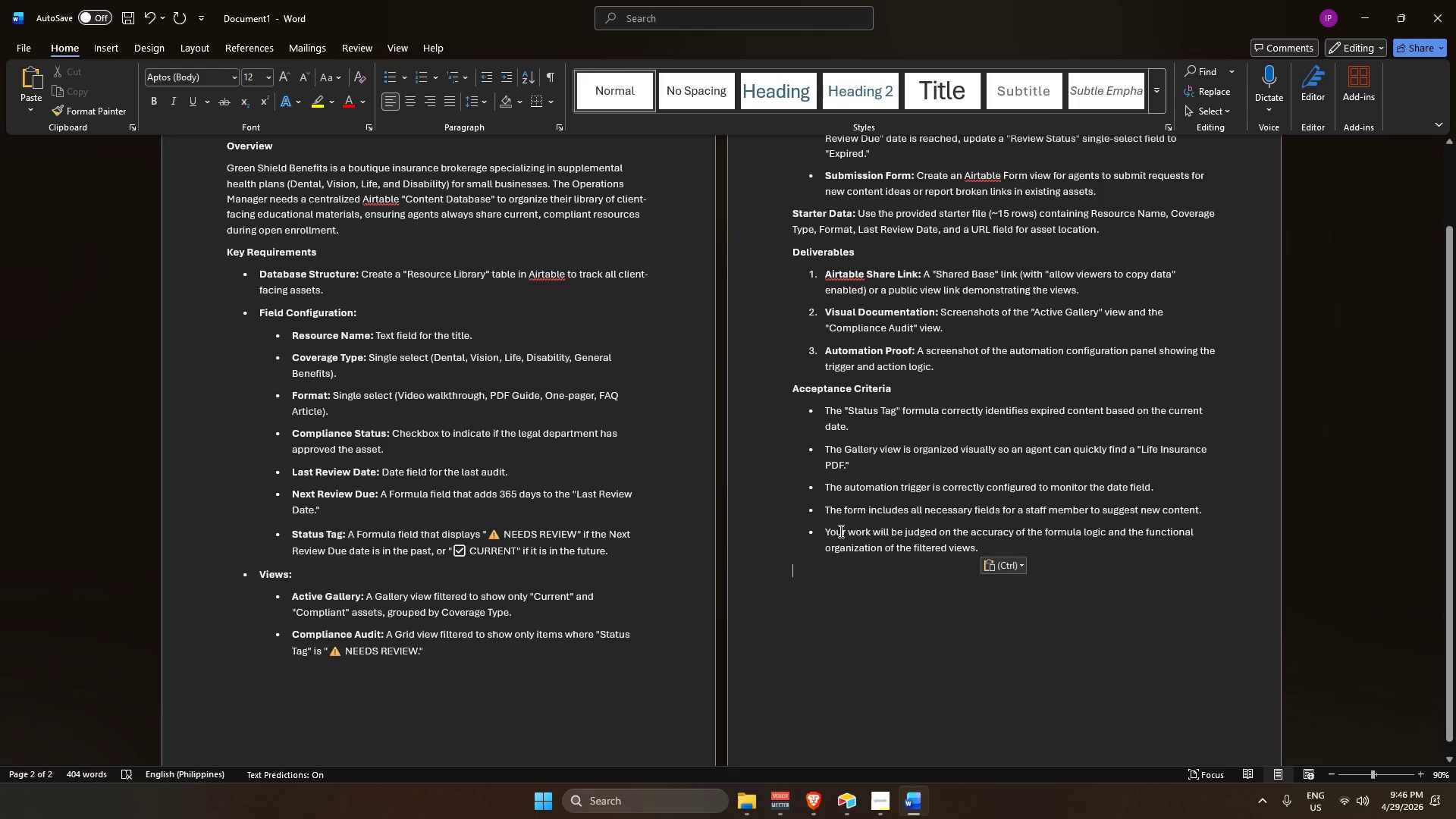 
hold_key(key=ControlLeft, duration=1.22)
 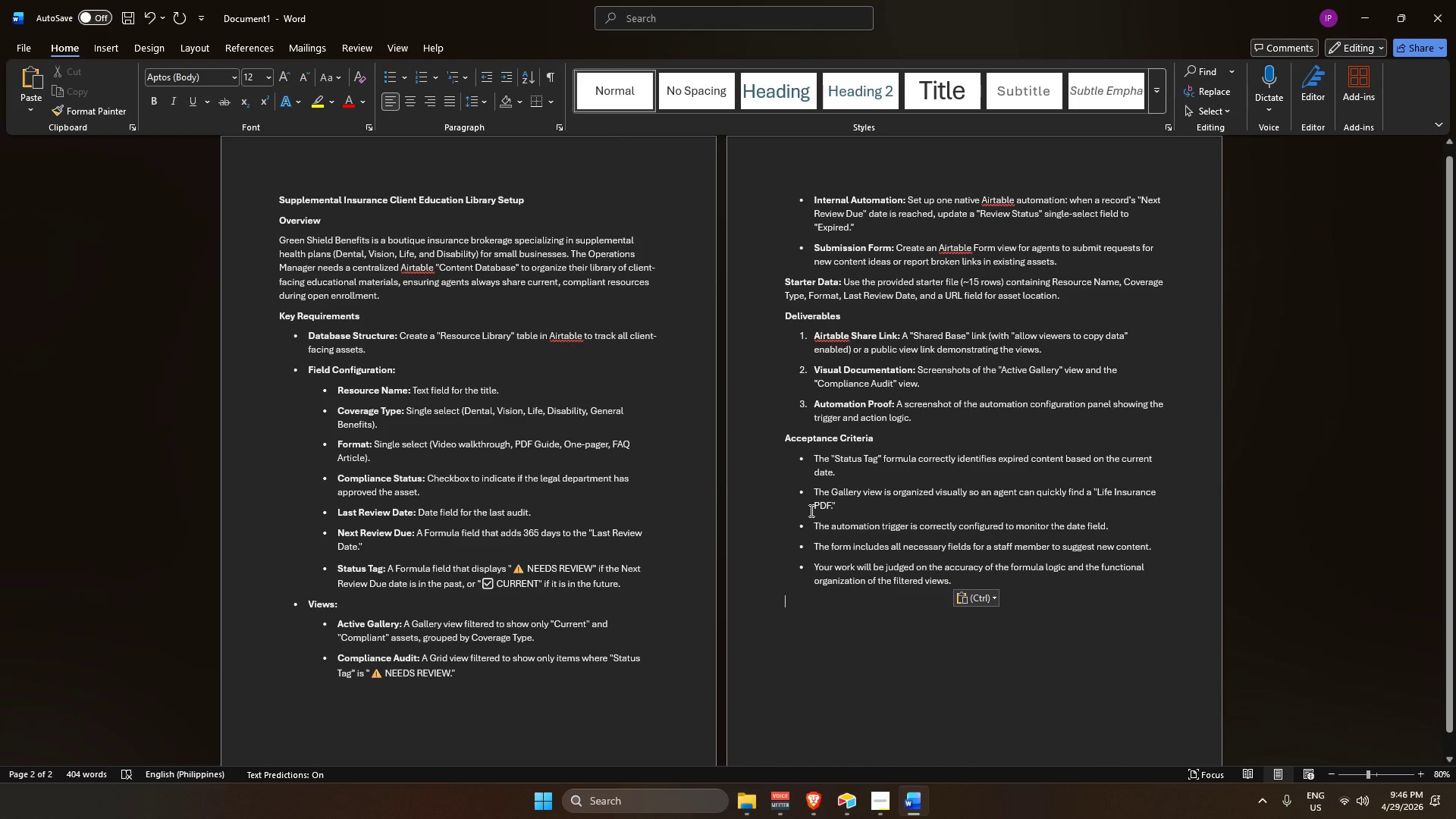 
scroll: coordinate [817, 516], scroll_direction: up, amount: 1.0
 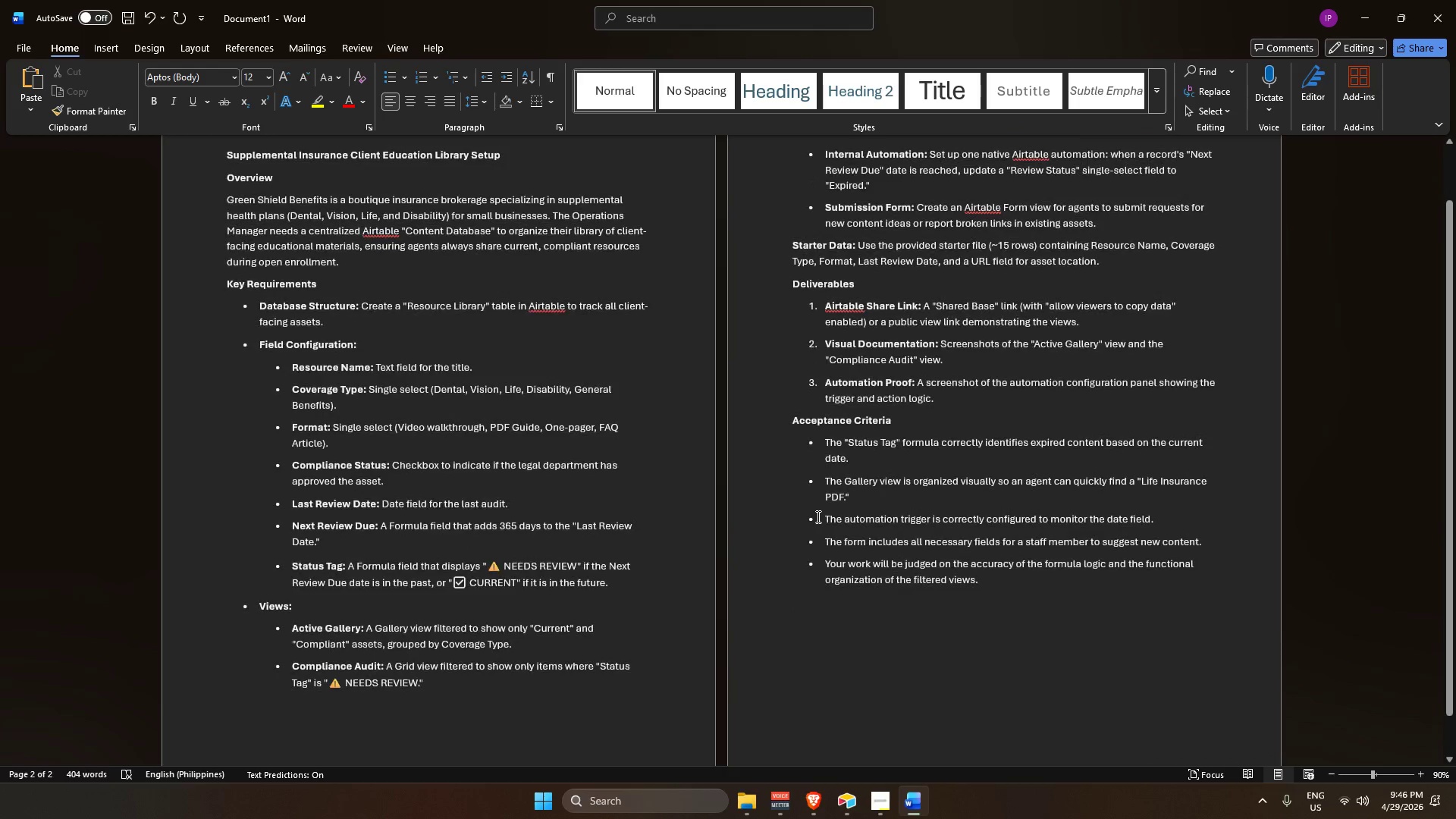 
scroll: coordinate [810, 510], scroll_direction: down, amount: 1.0
 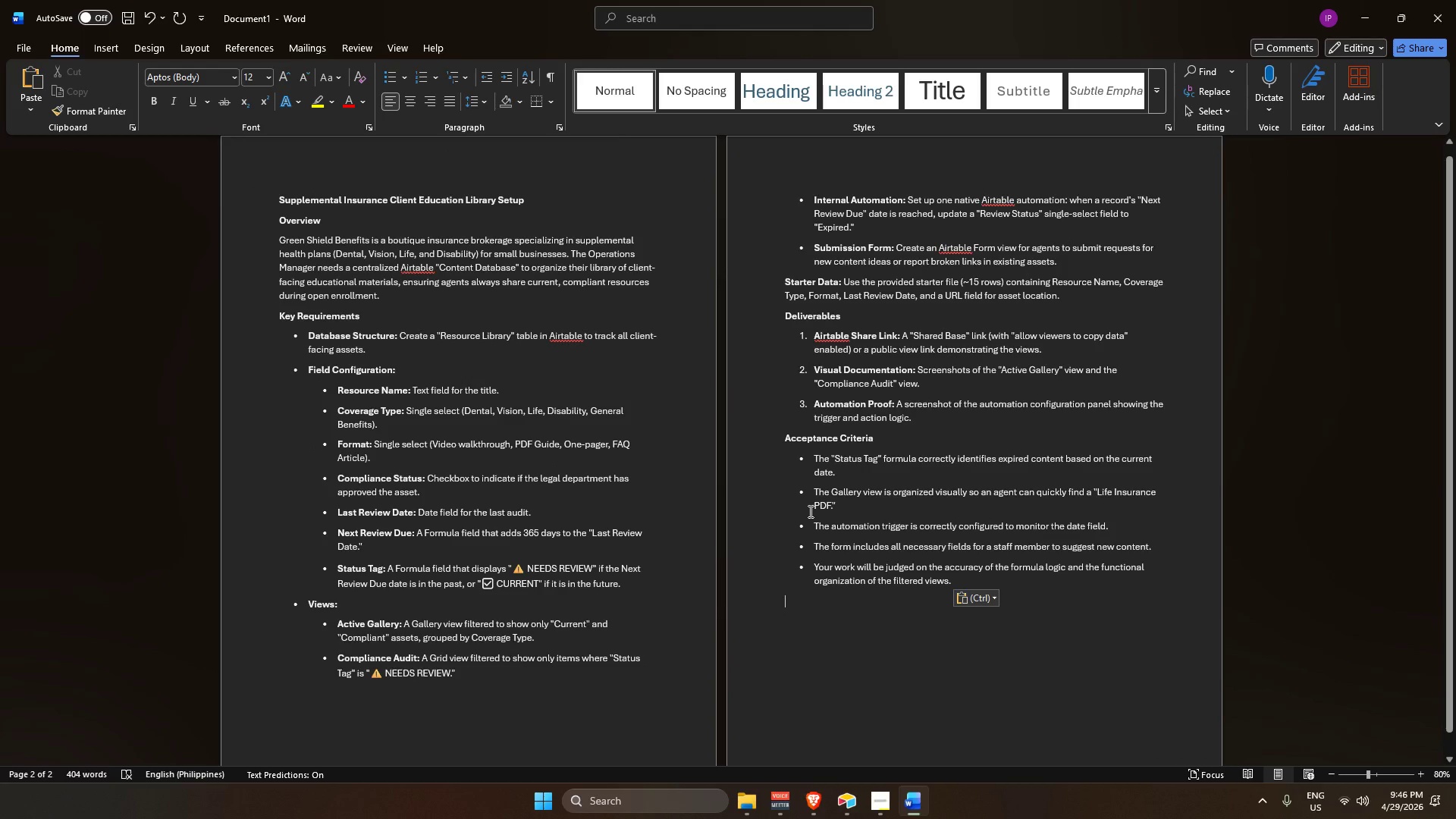 
key(Alt+AltLeft)
 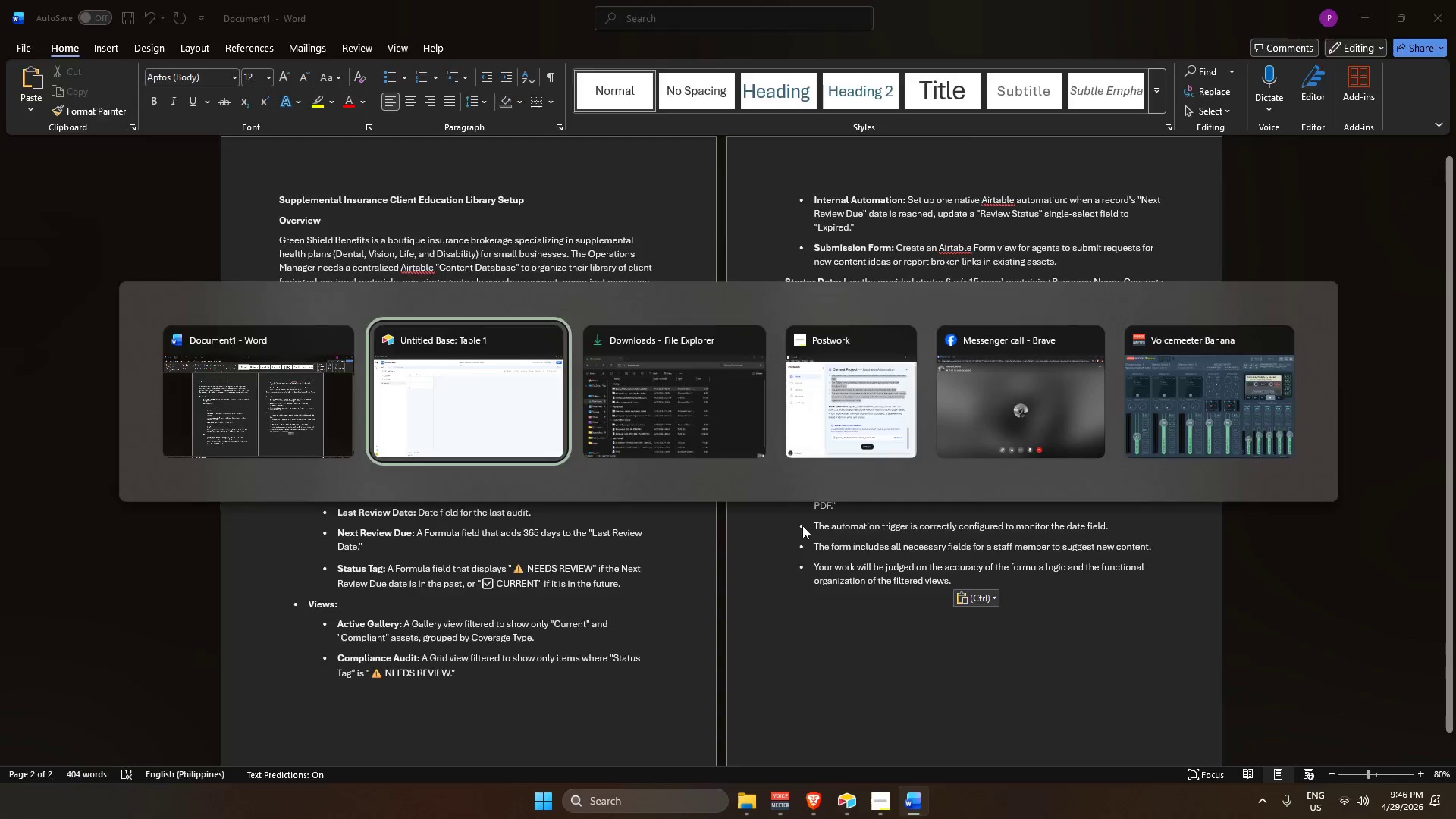 
key(Alt+Tab)
 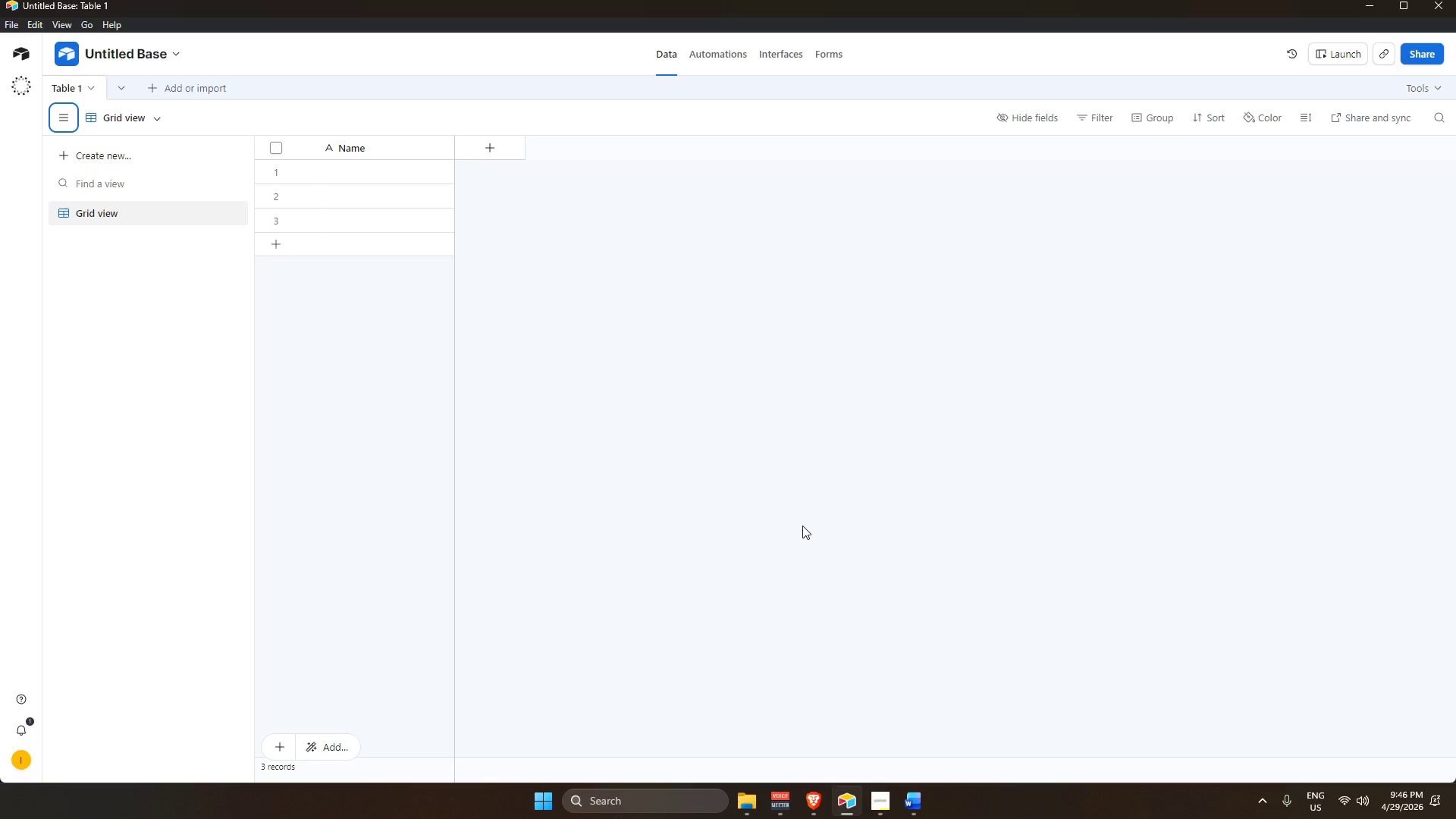 
key(Alt+AltLeft)
 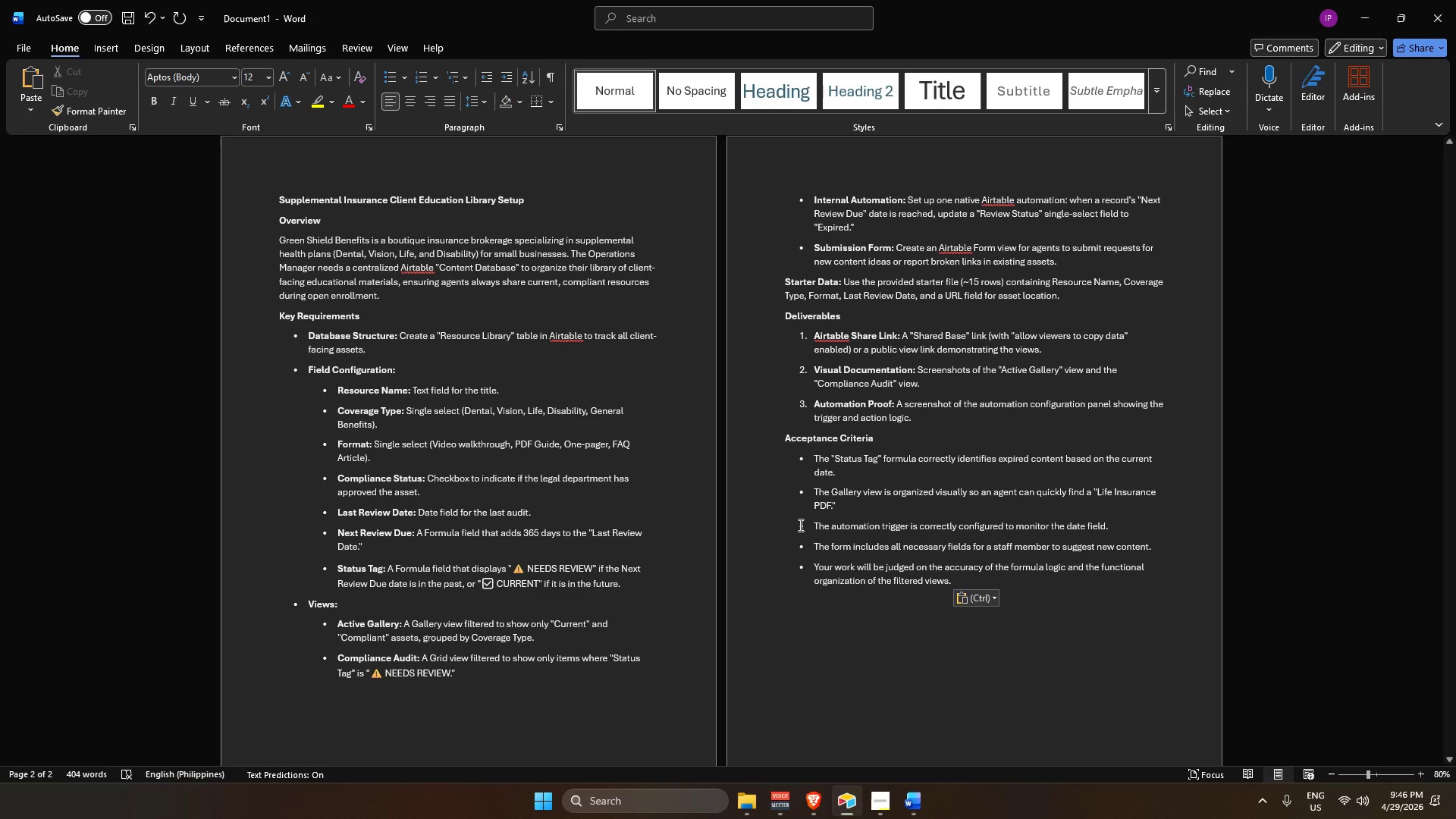 
key(Alt+Tab)
 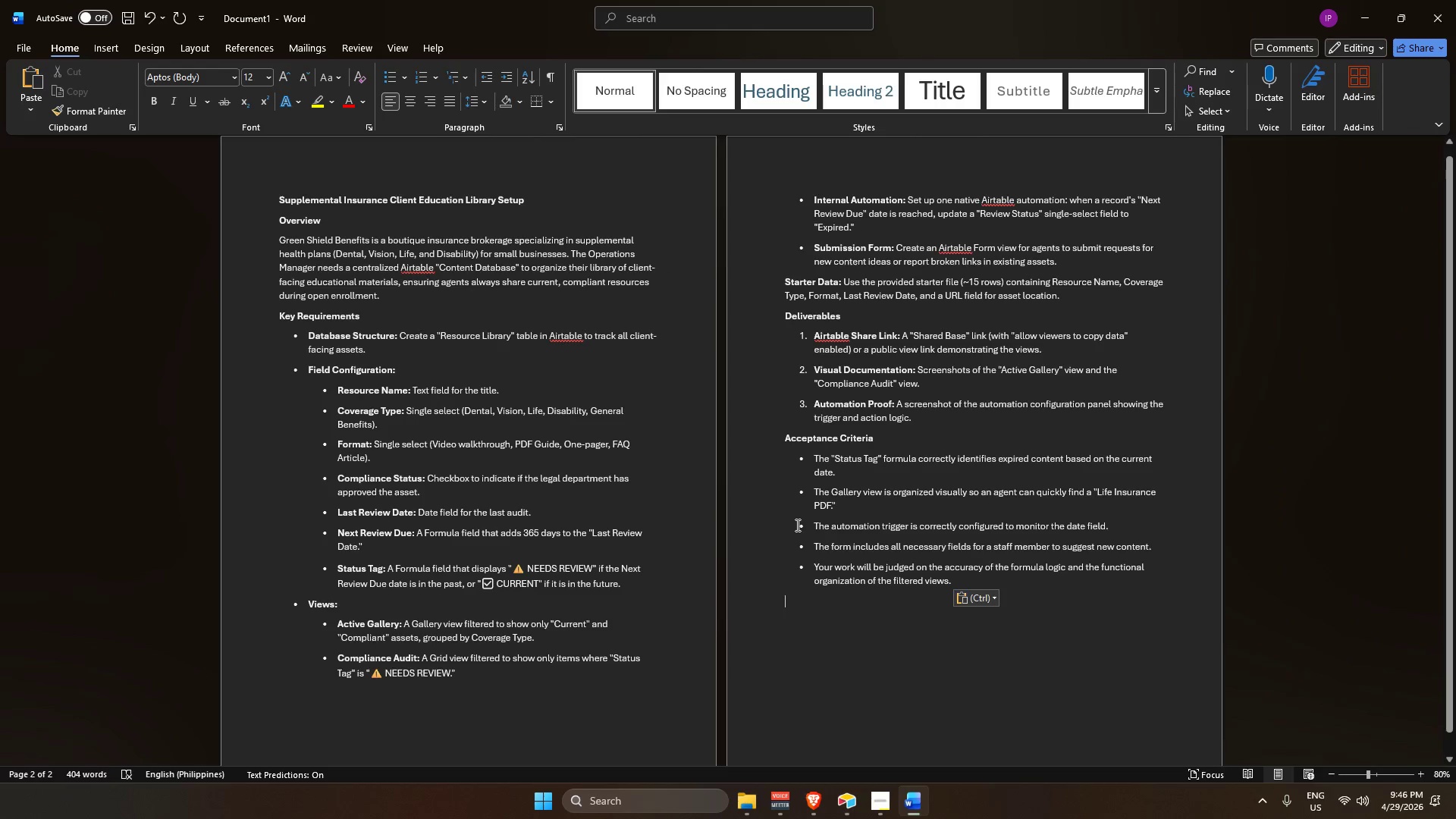 
key(Alt+Tab)
 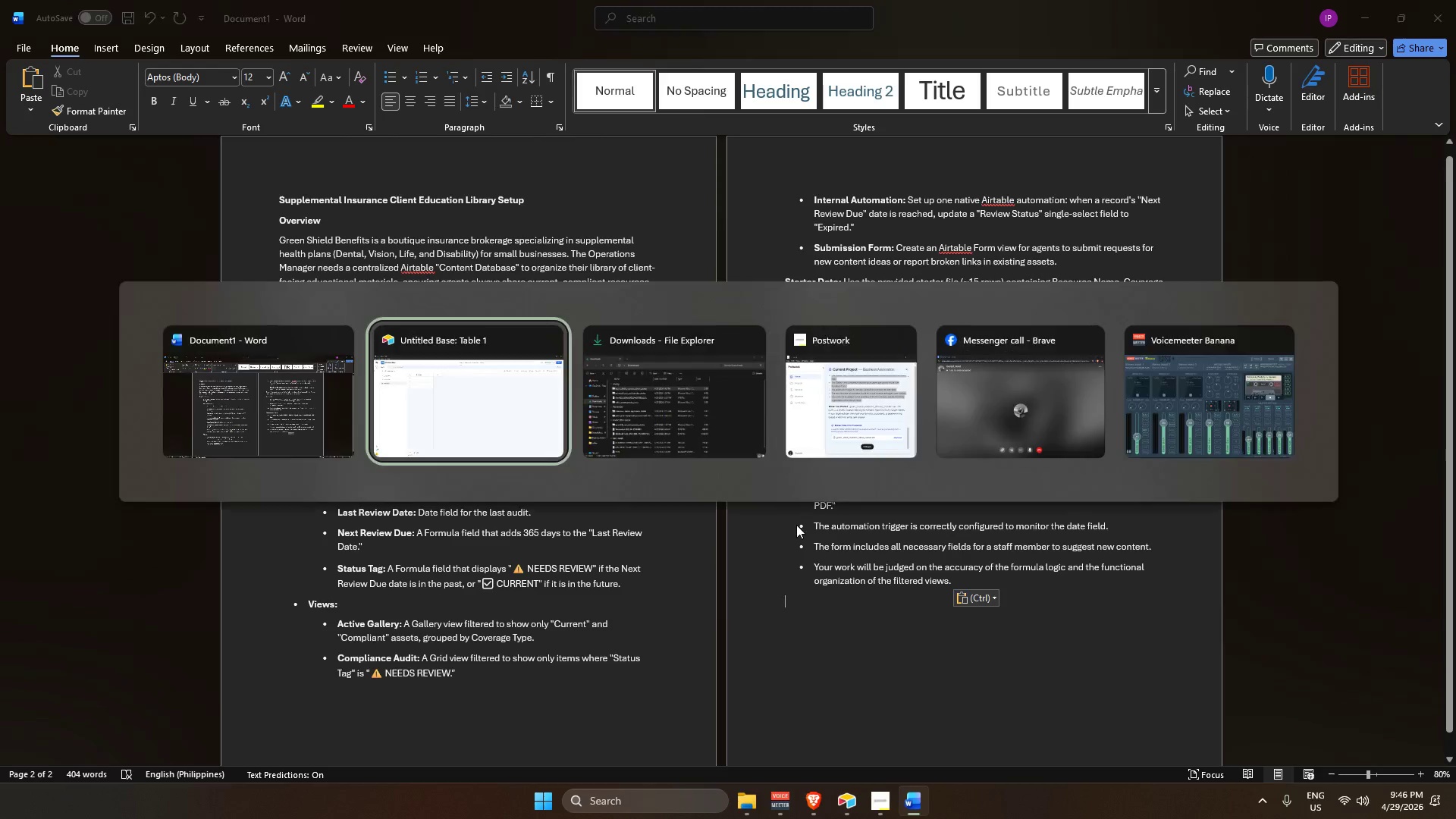 
key(Alt+Tab)
 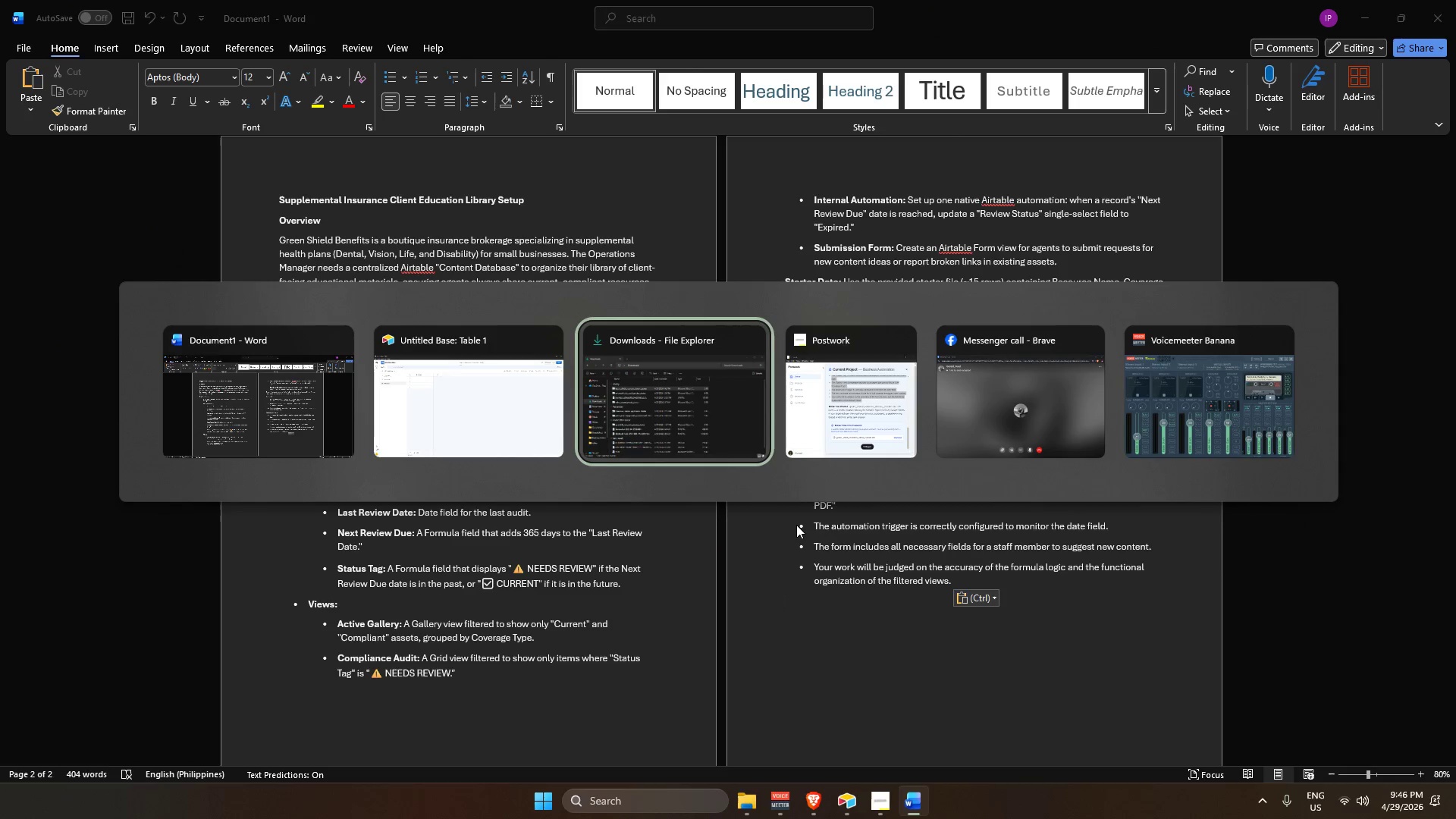 
key(Alt+Tab)